 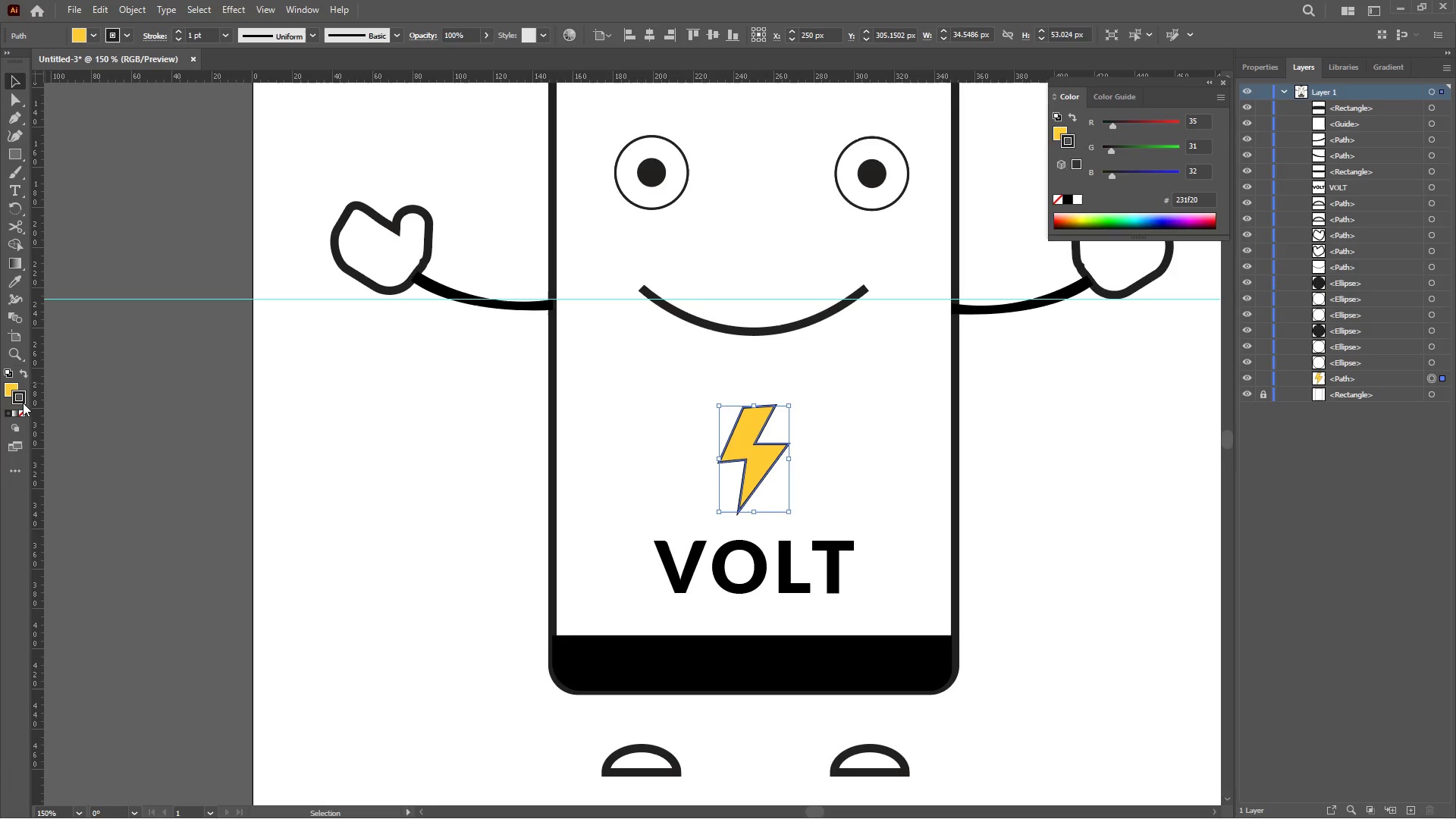 
left_click([22, 412])
 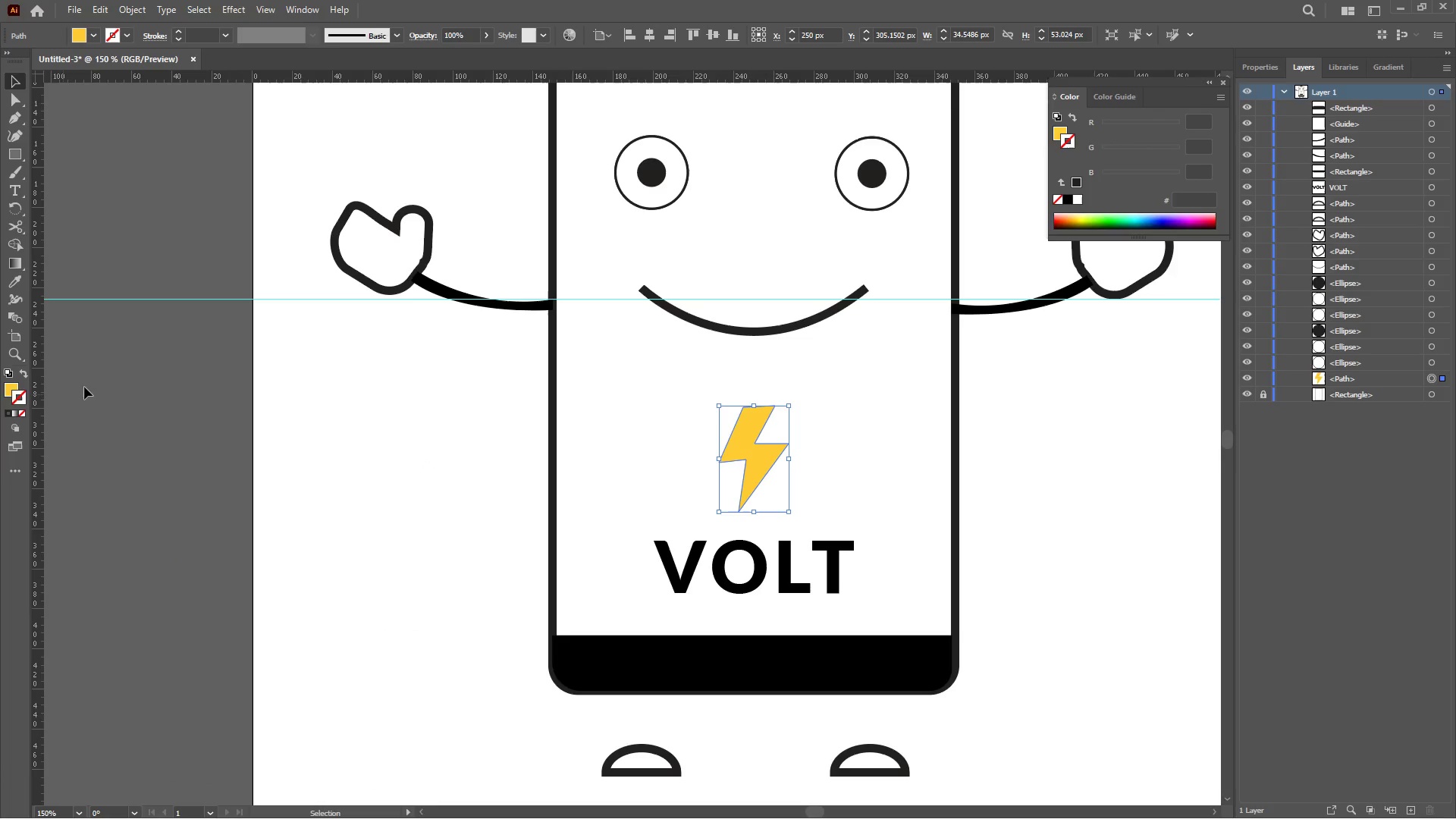 
left_click([91, 384])
 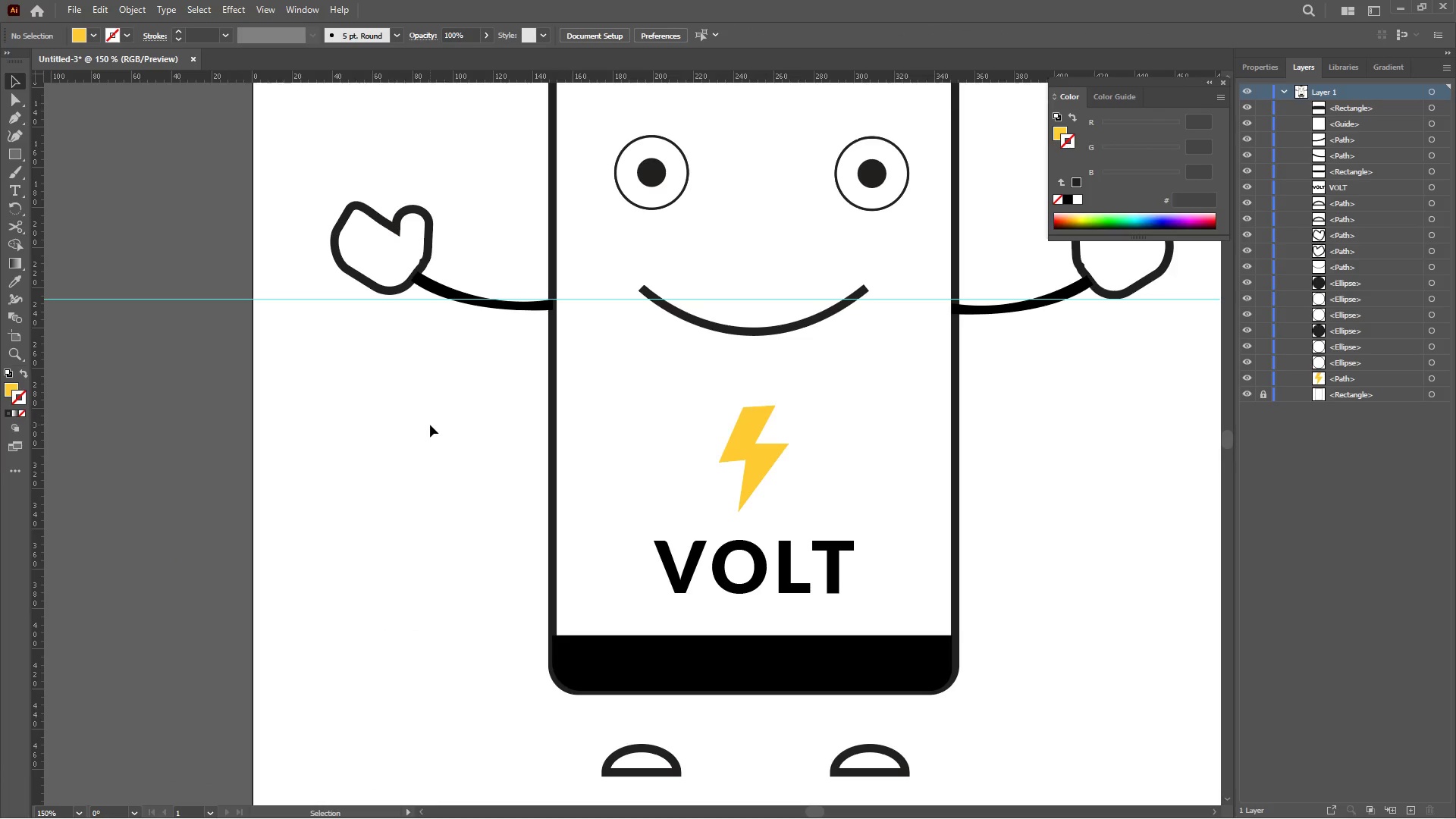 
scroll: coordinate [430, 425], scroll_direction: down, amount: 1.0
 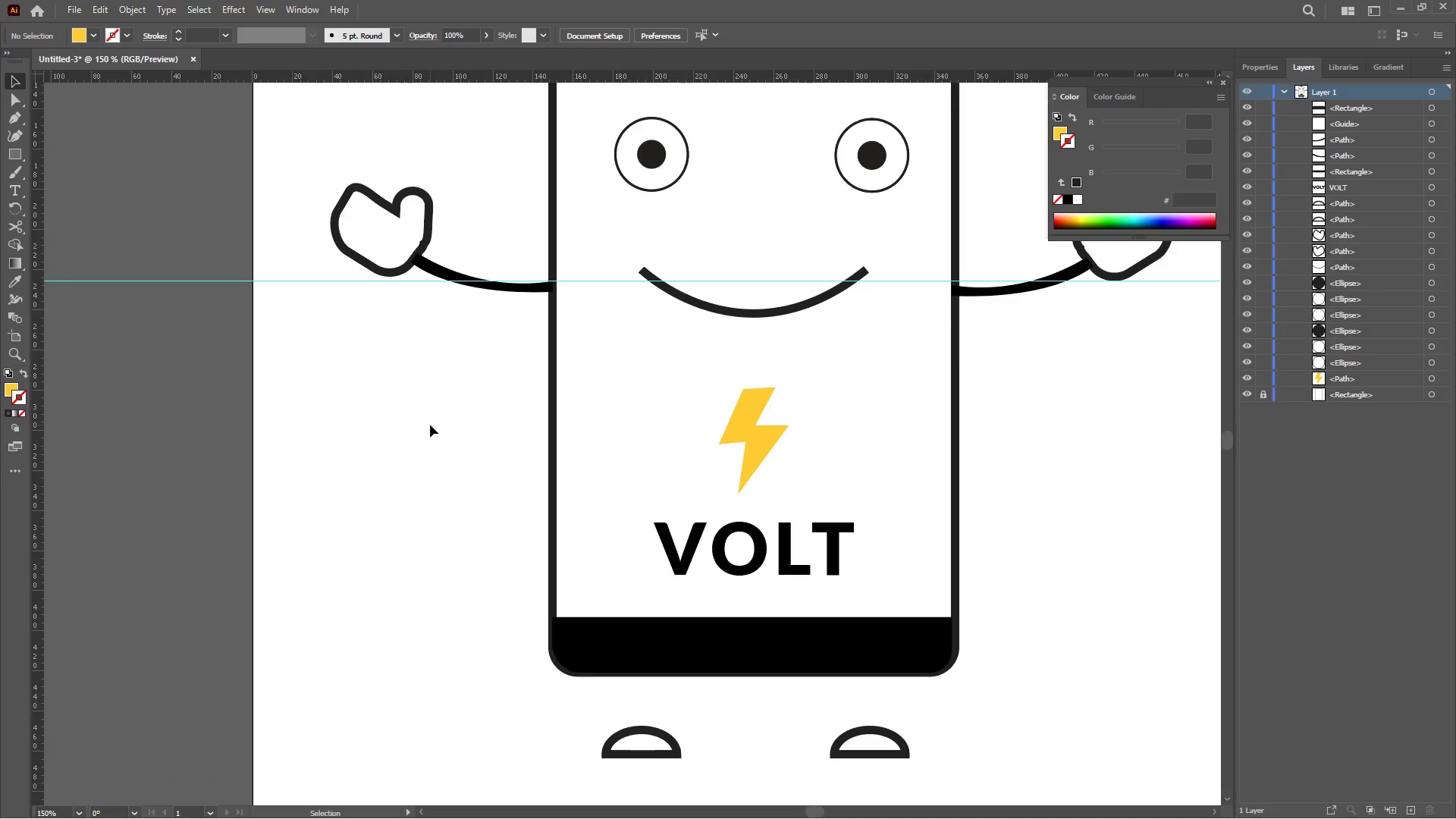 
scroll: coordinate [430, 425], scroll_direction: up, amount: 1.0
 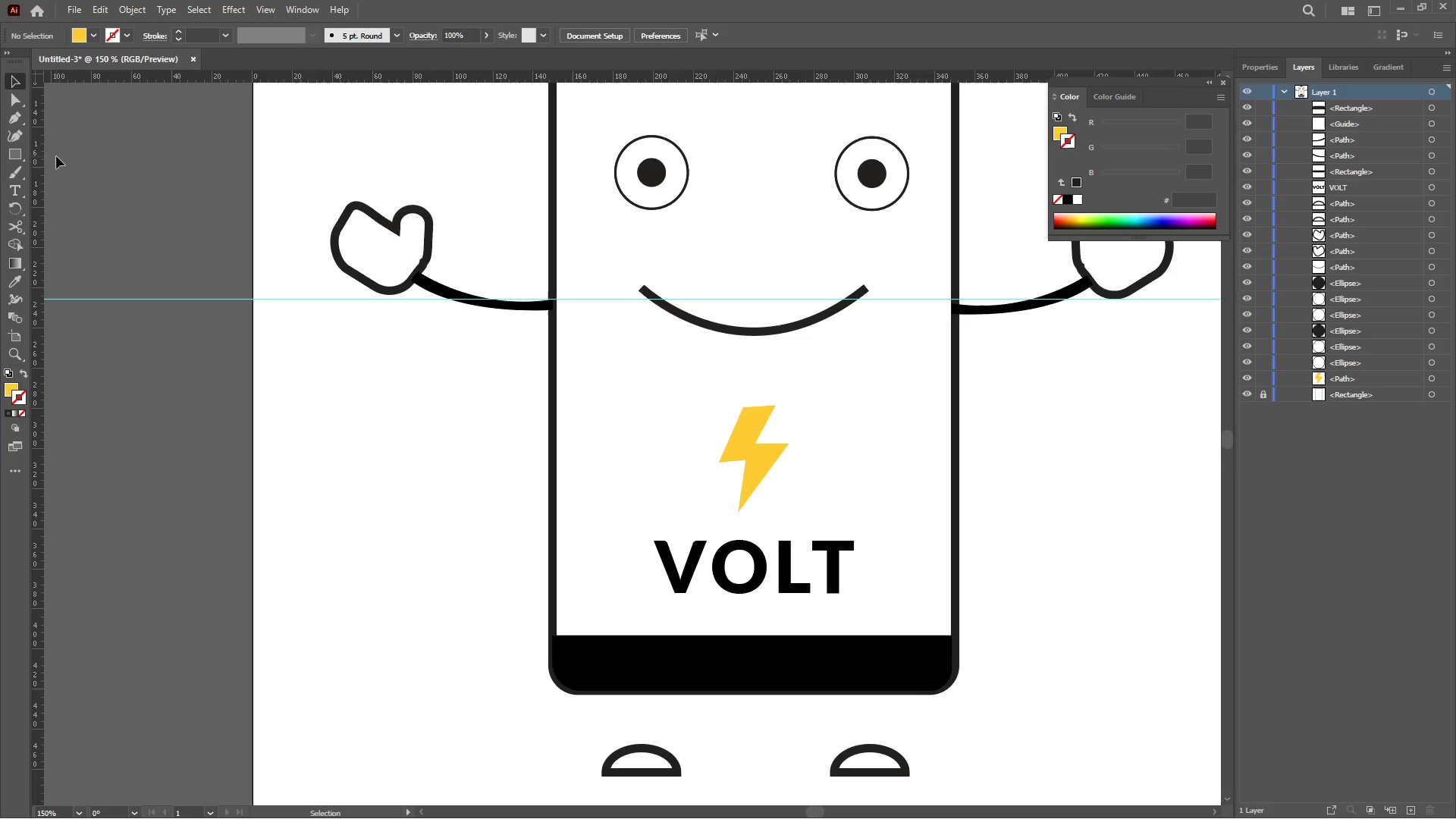 
left_click([17, 117])
 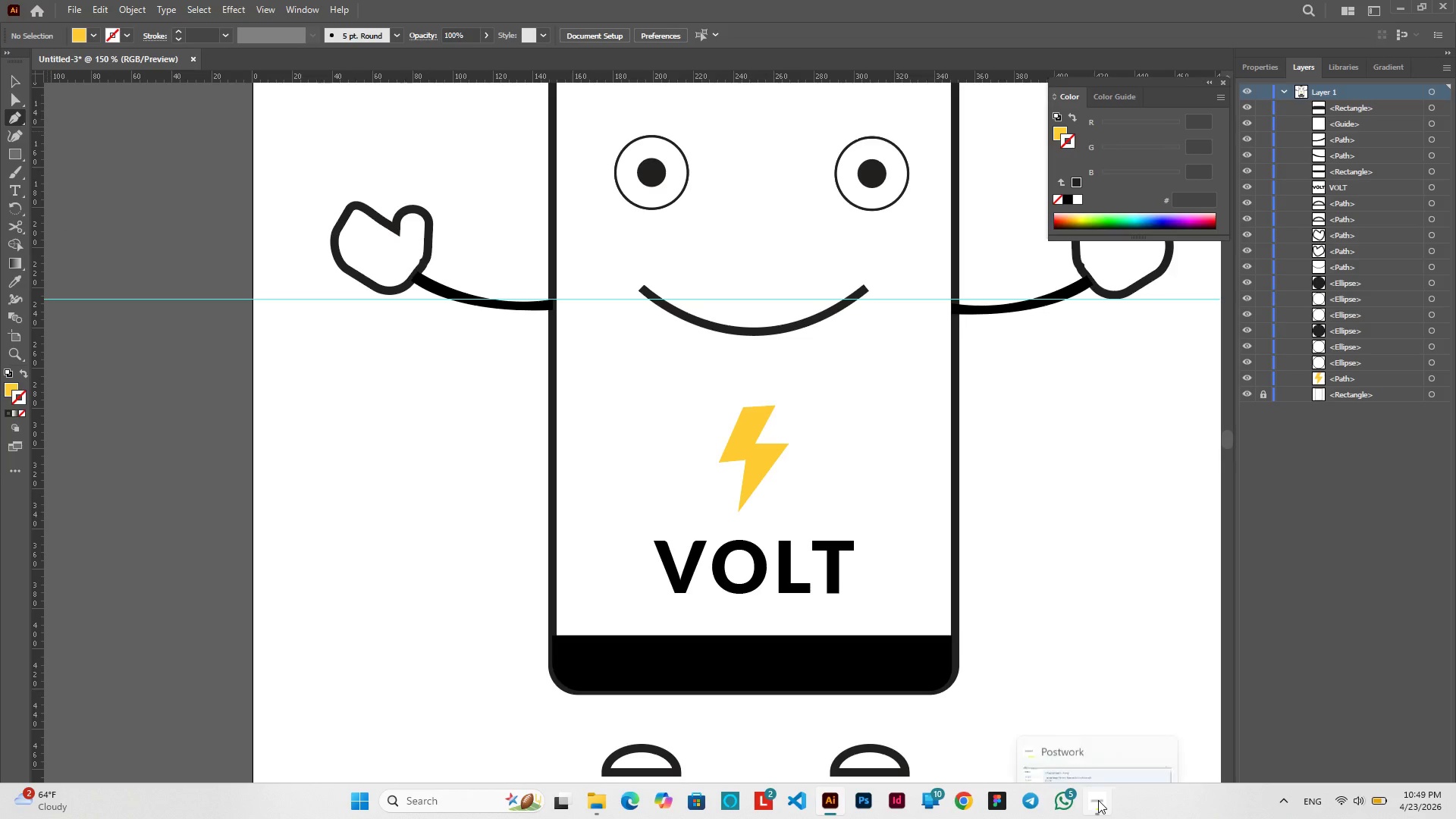 
left_click([1098, 800])